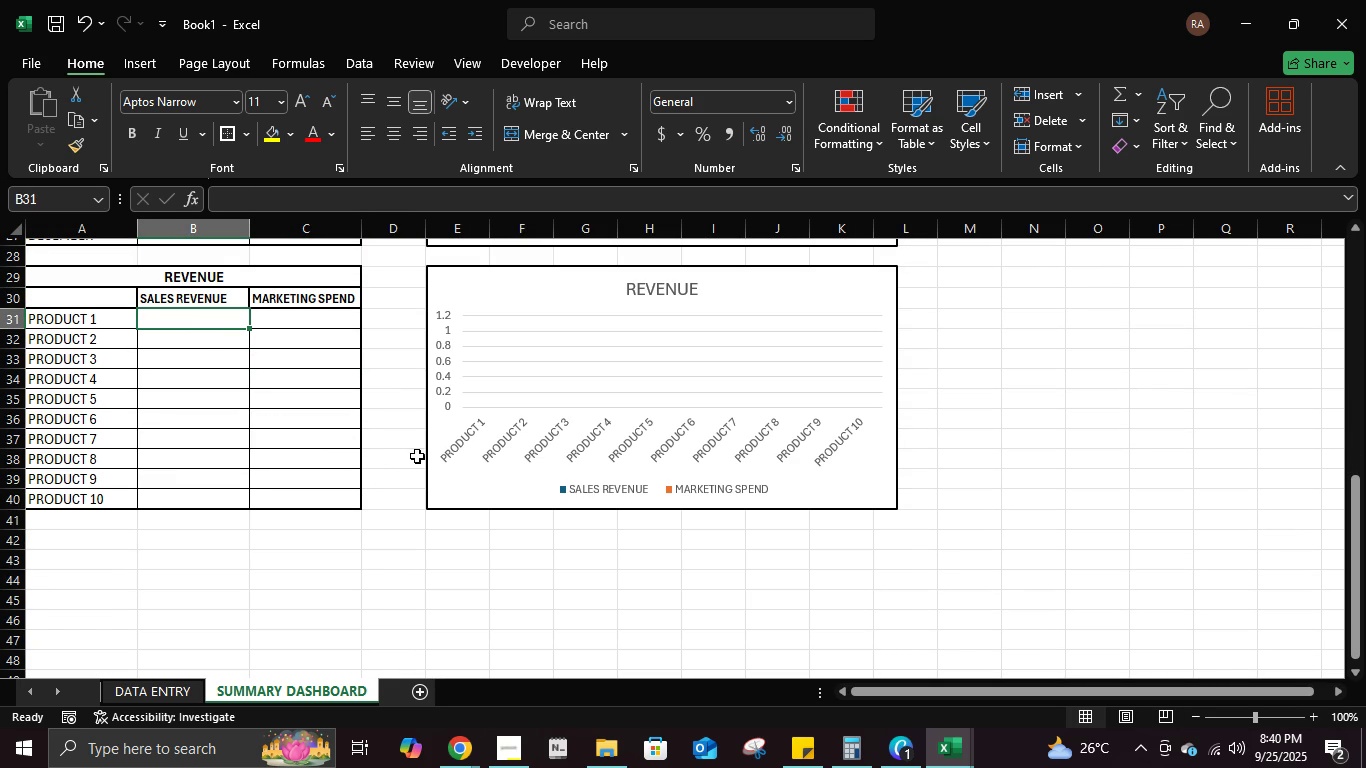 
scroll: coordinate [487, 473], scroll_direction: up, amount: 8.0
 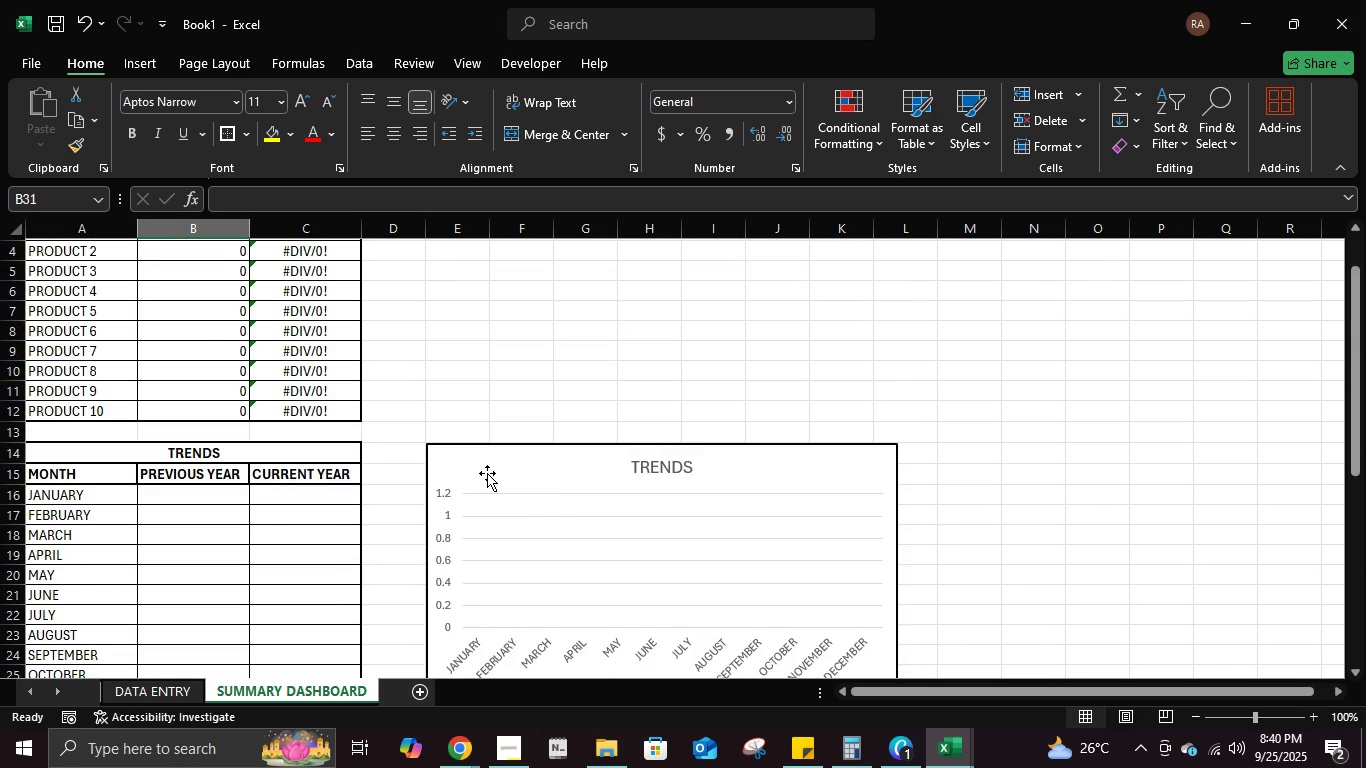 
scroll: coordinate [487, 473], scroll_direction: down, amount: 8.0
 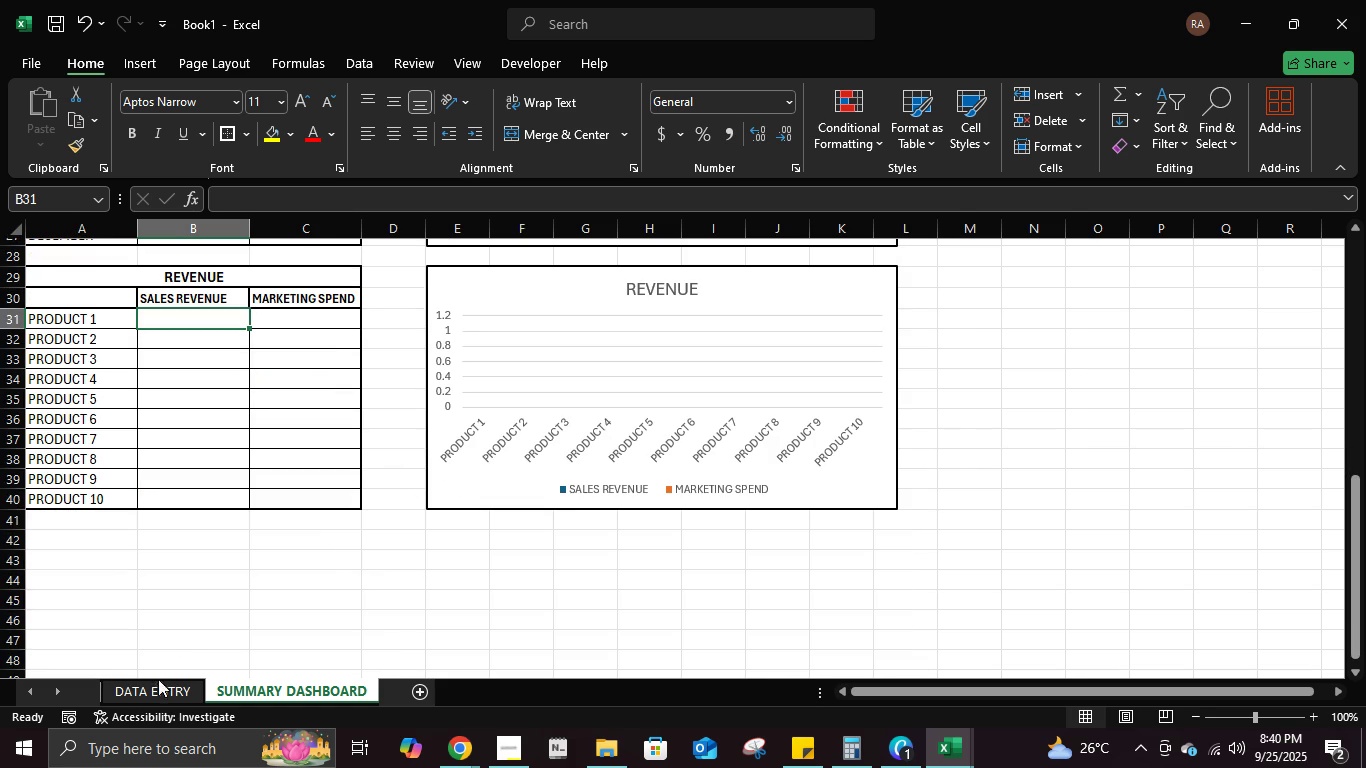 
left_click([158, 698])
 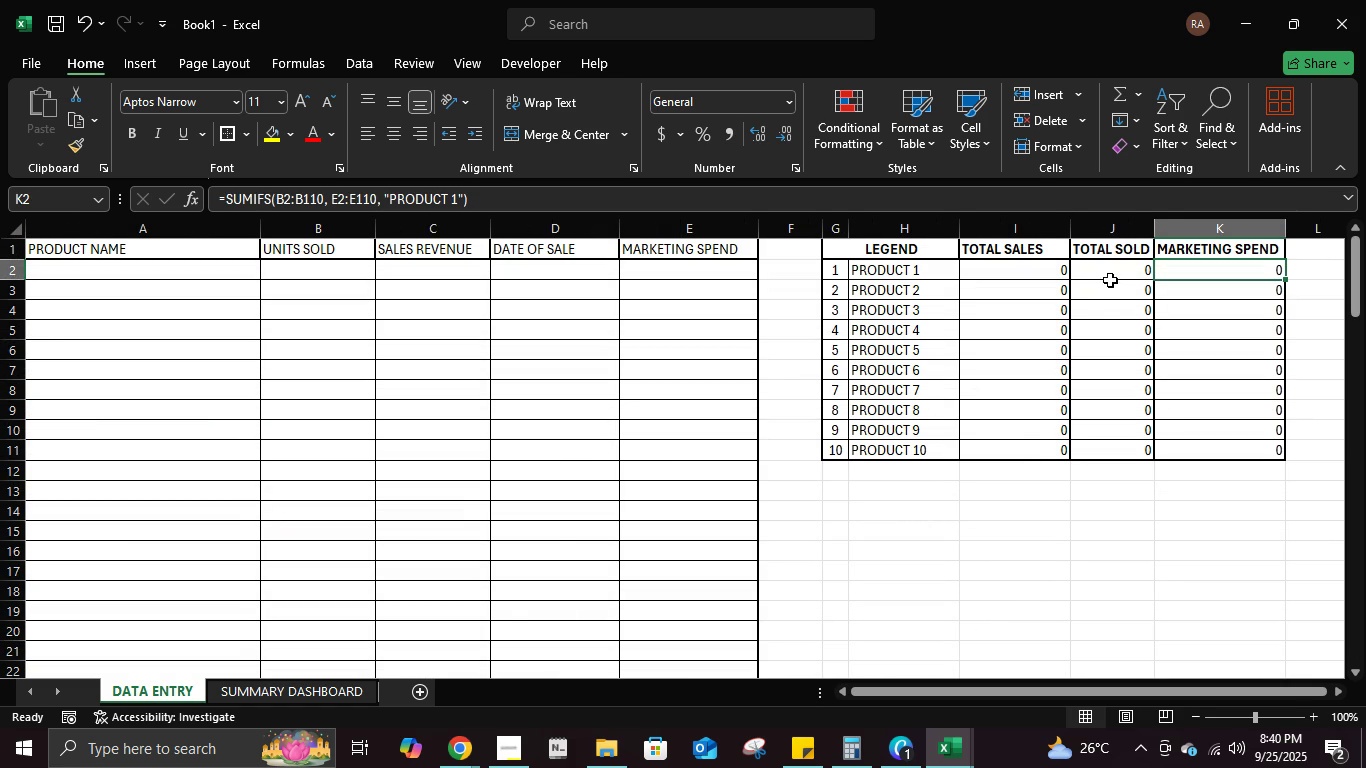 
left_click([1110, 279])
 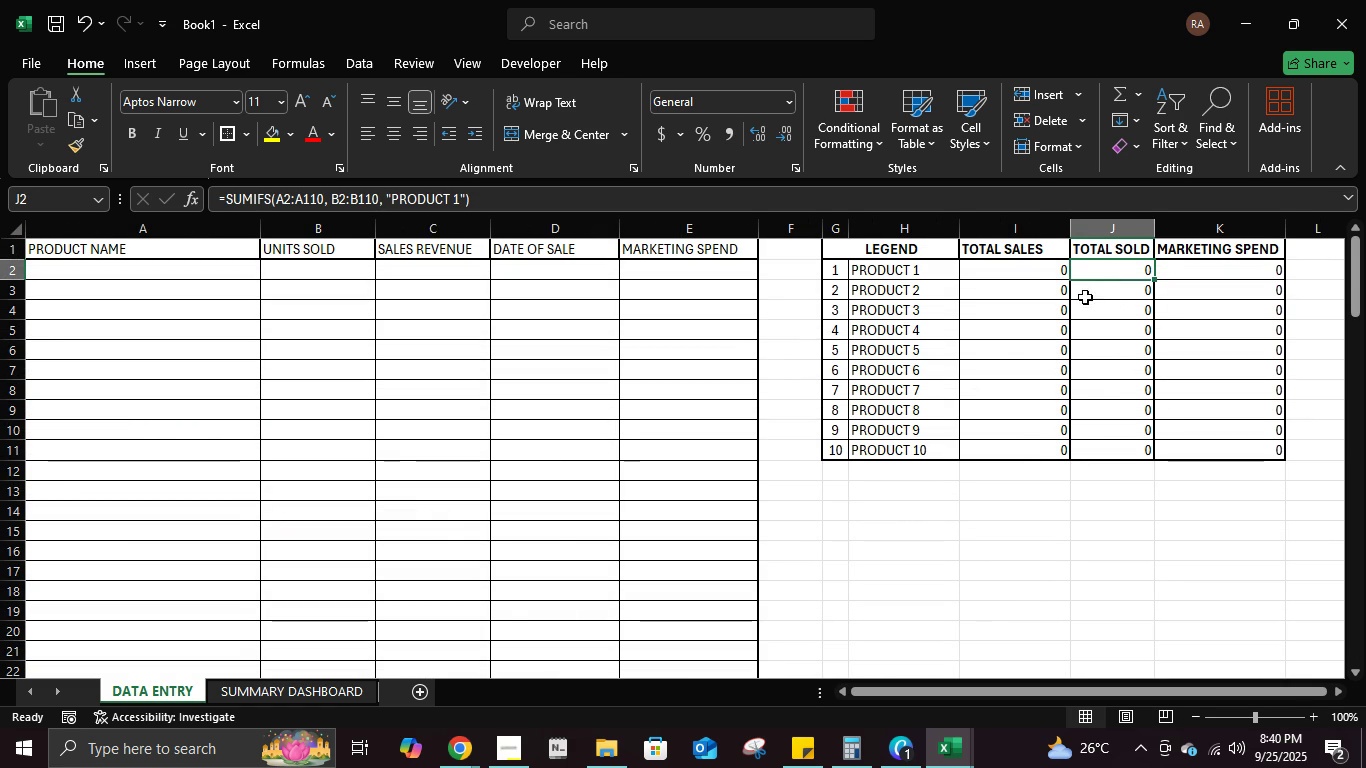 
left_click([1023, 277])
 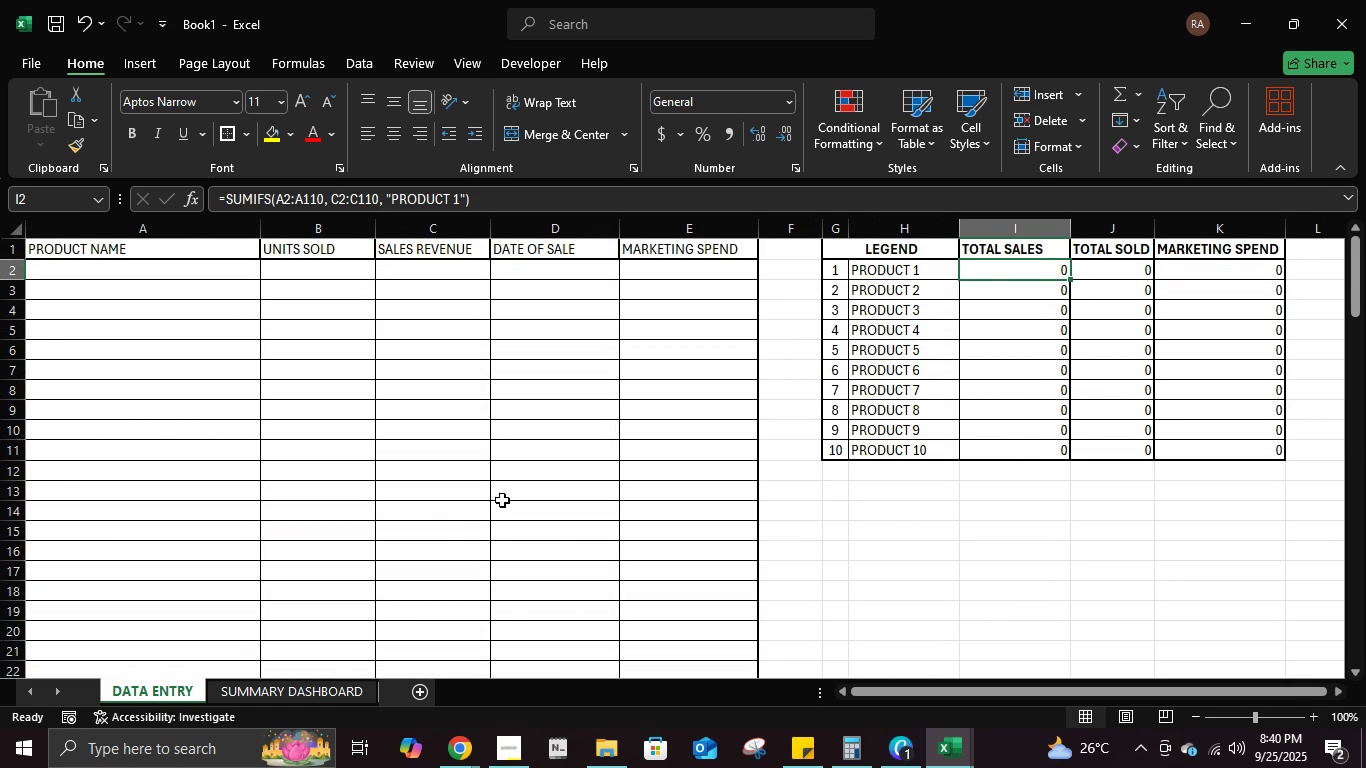 
left_click([325, 695])
 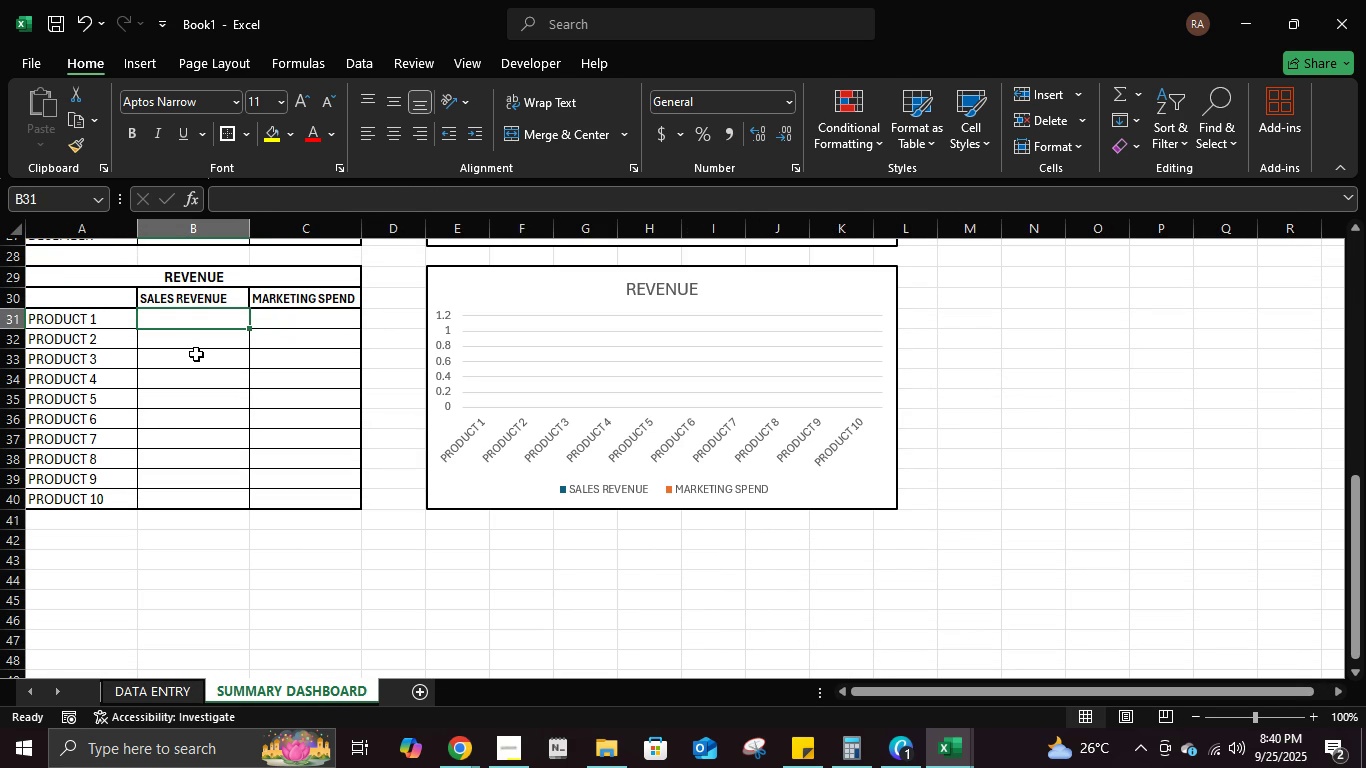 
key(Equal)
 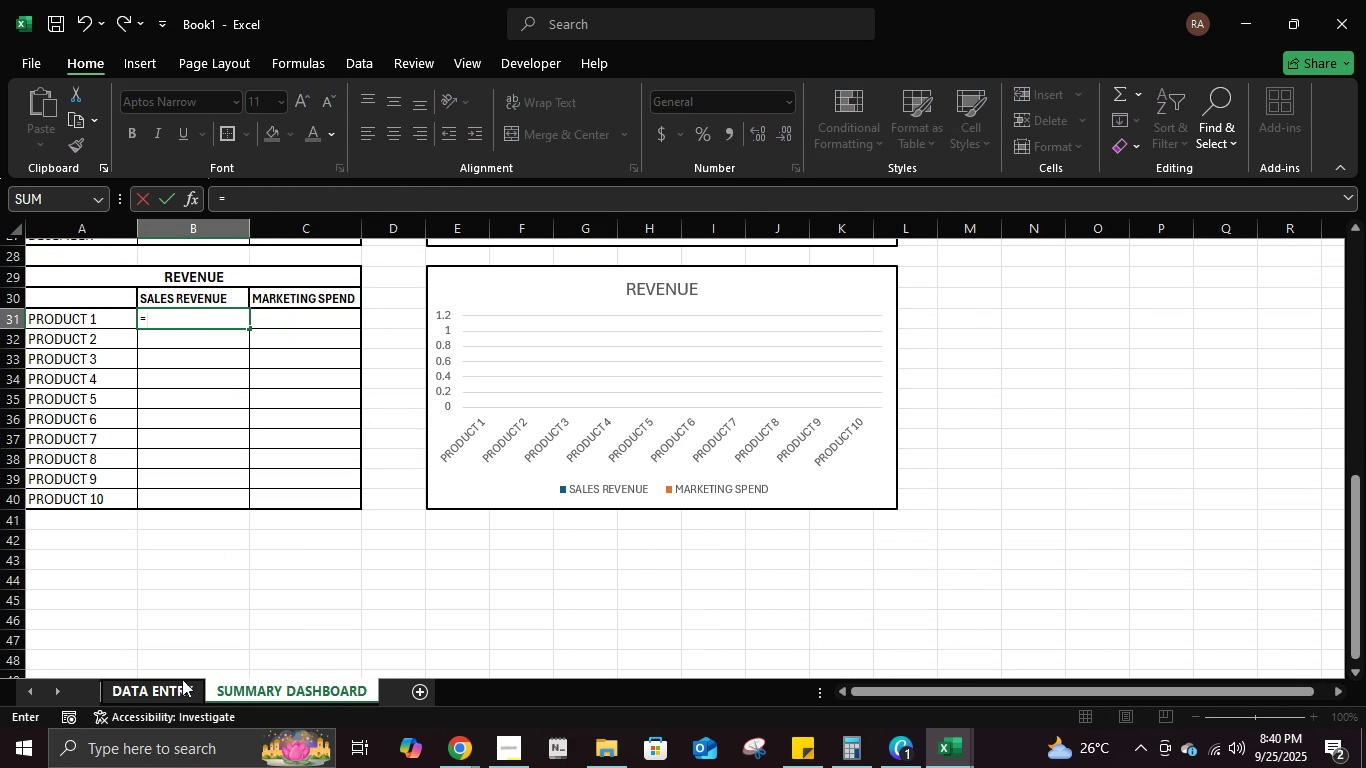 
left_click([182, 679])
 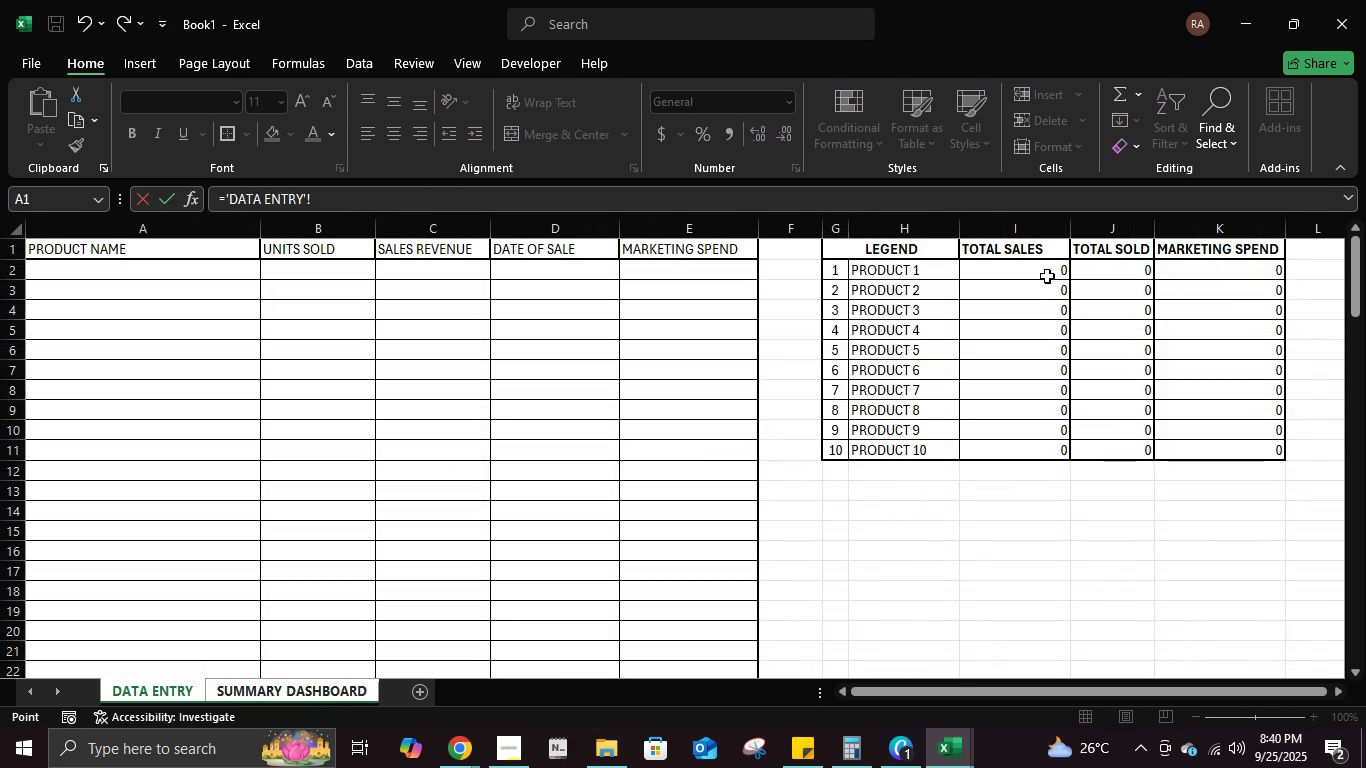 
left_click([1047, 275])
 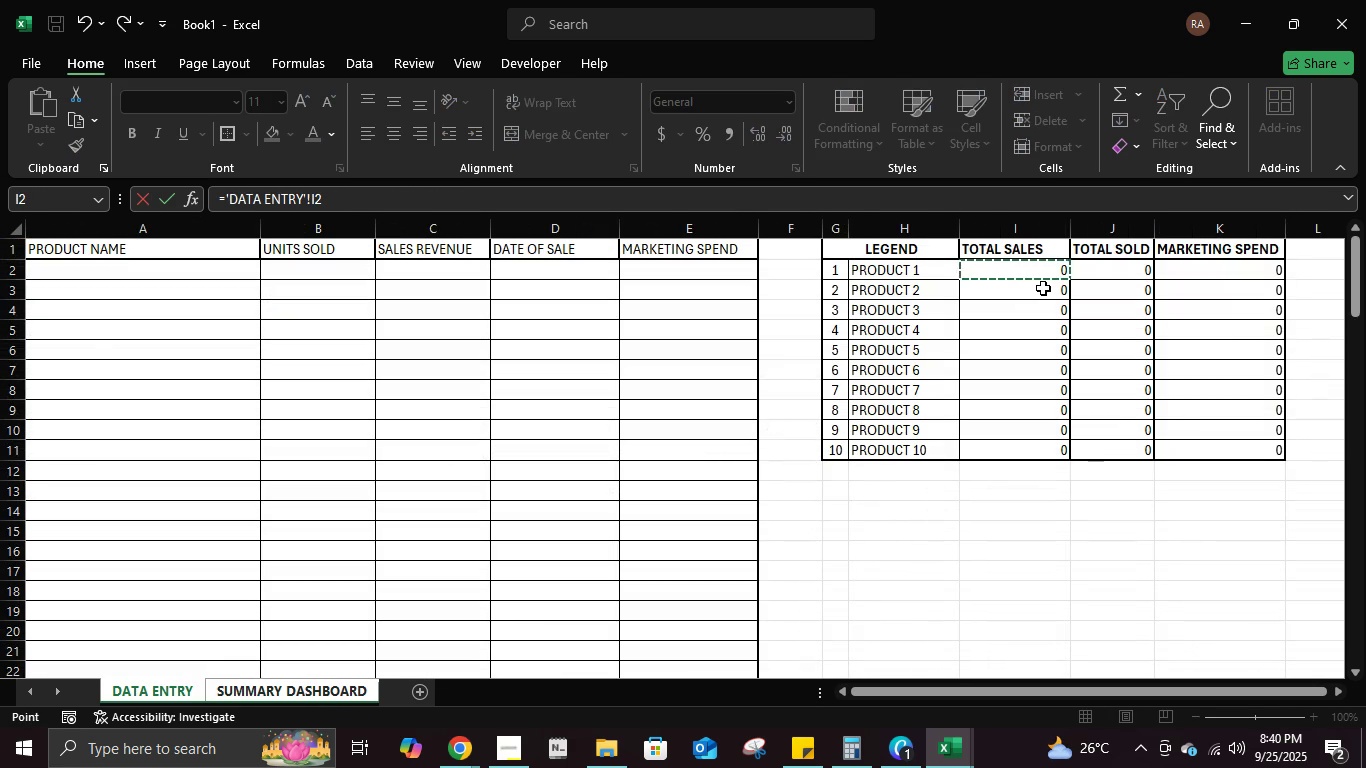 
key(Enter)
 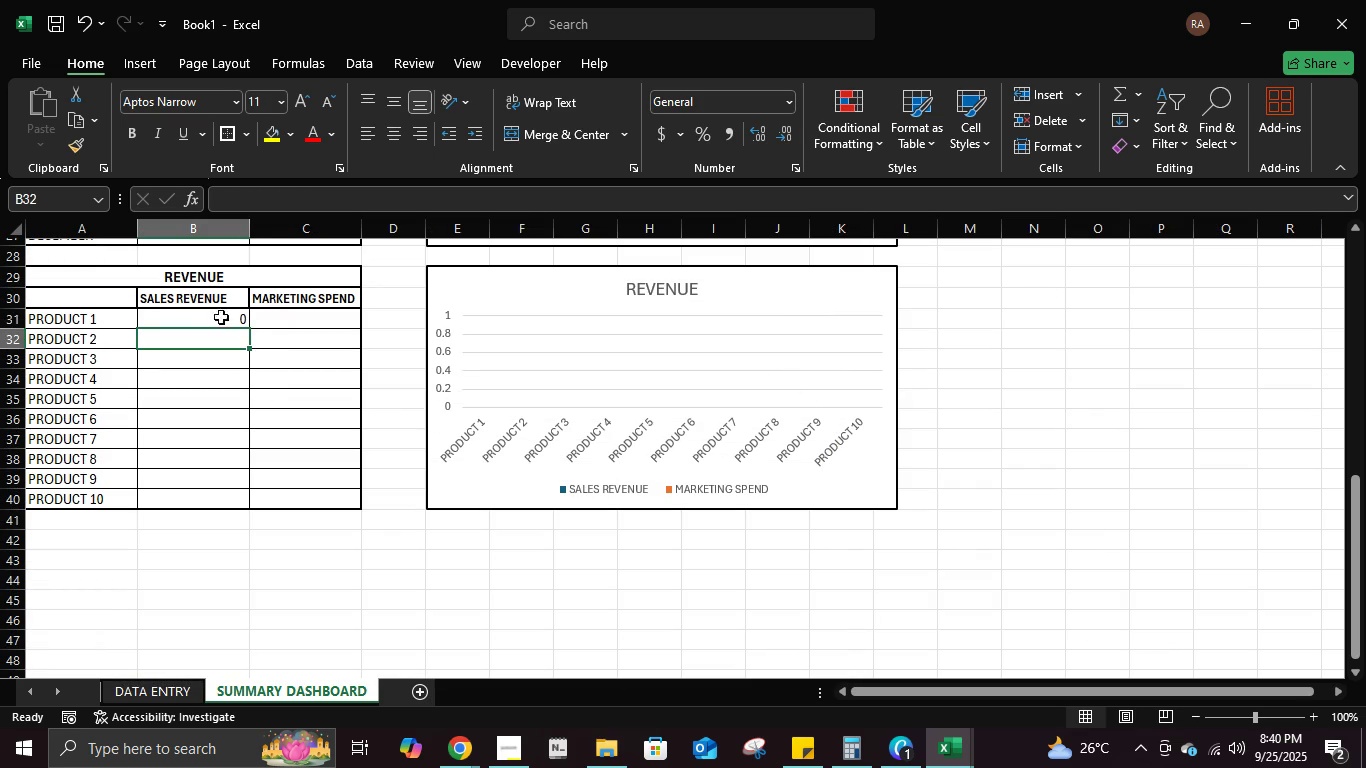 
left_click([220, 315])
 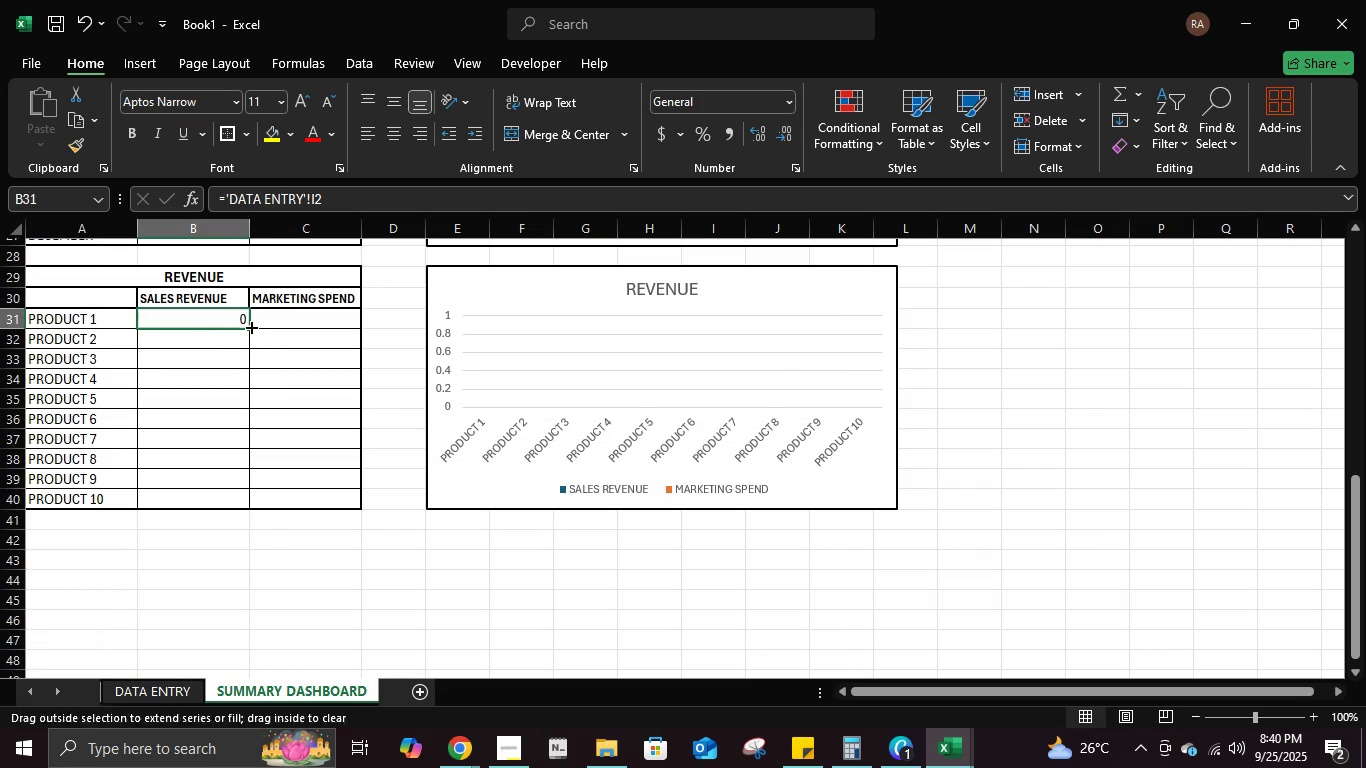 
double_click([250, 326])
 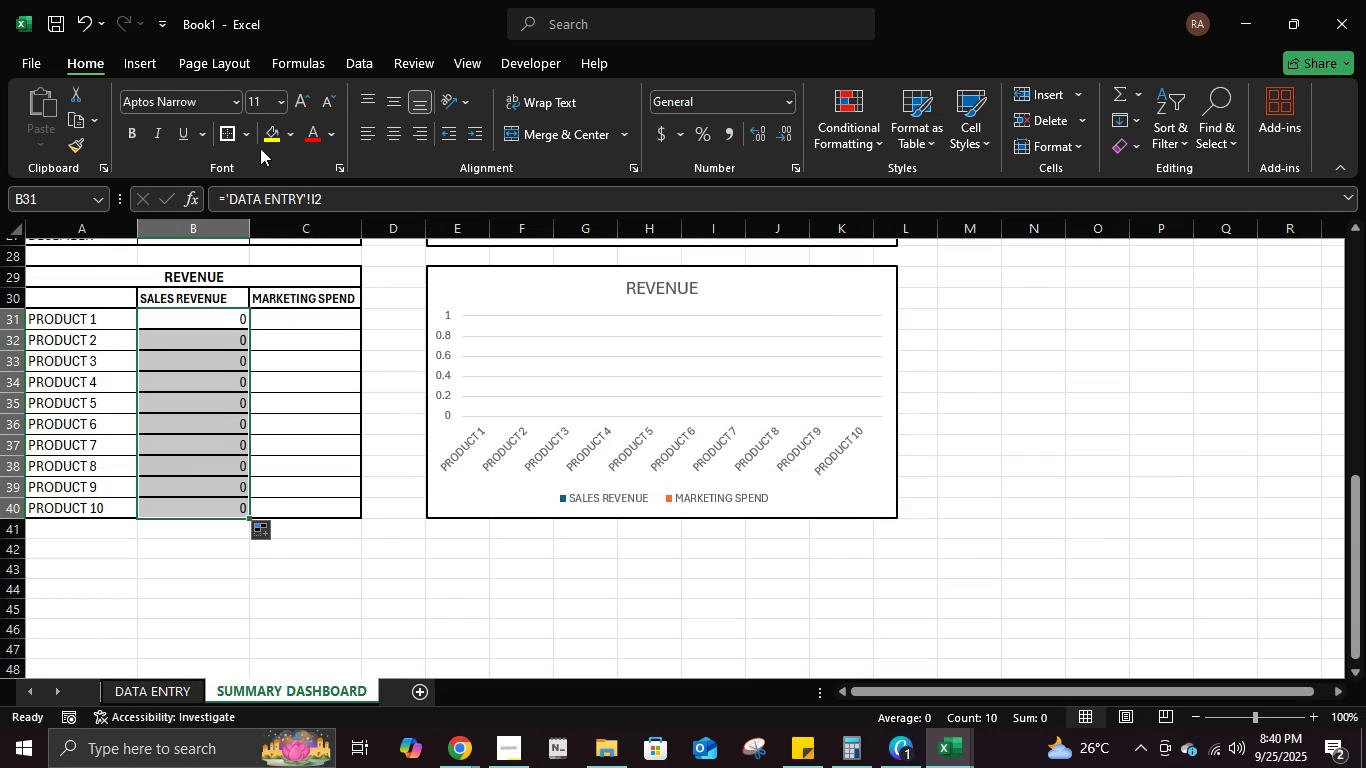 
left_click([252, 135])
 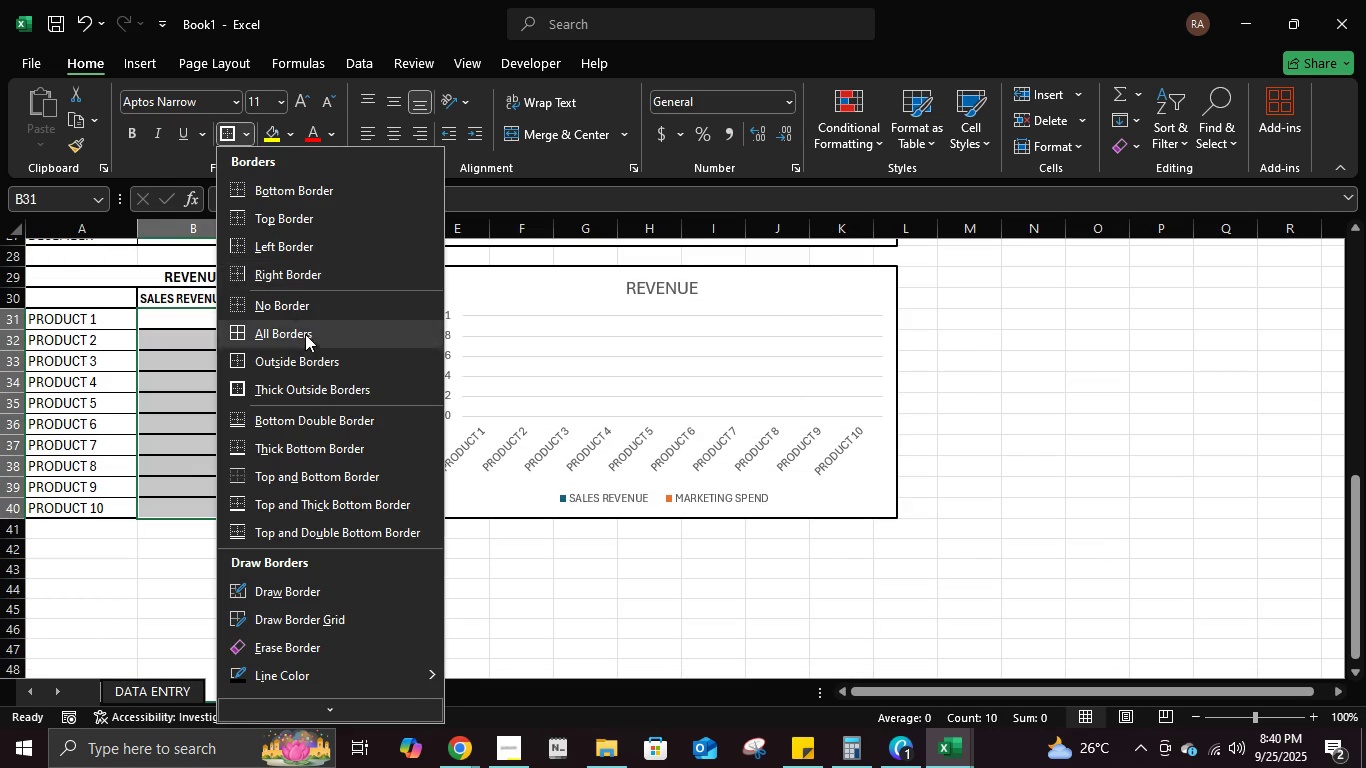 
left_click([305, 334])
 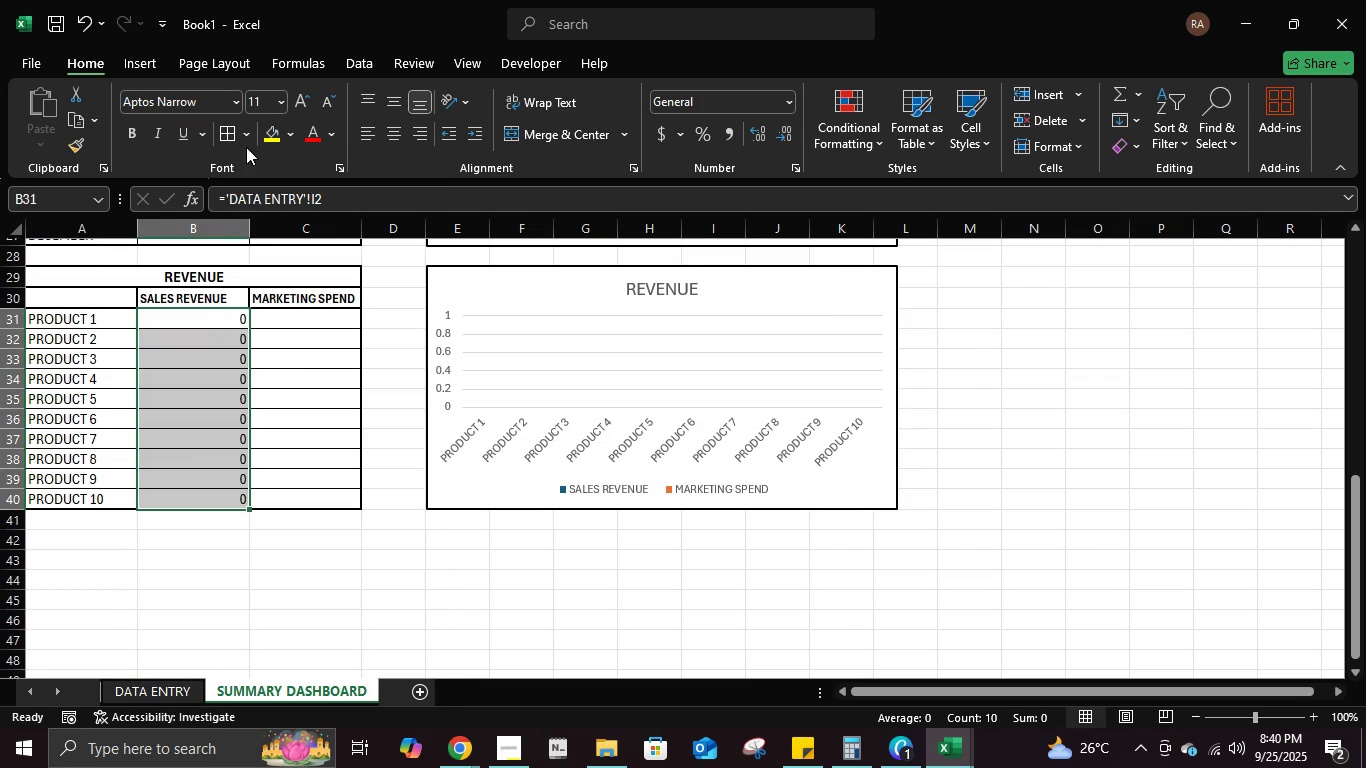 
left_click([251, 130])
 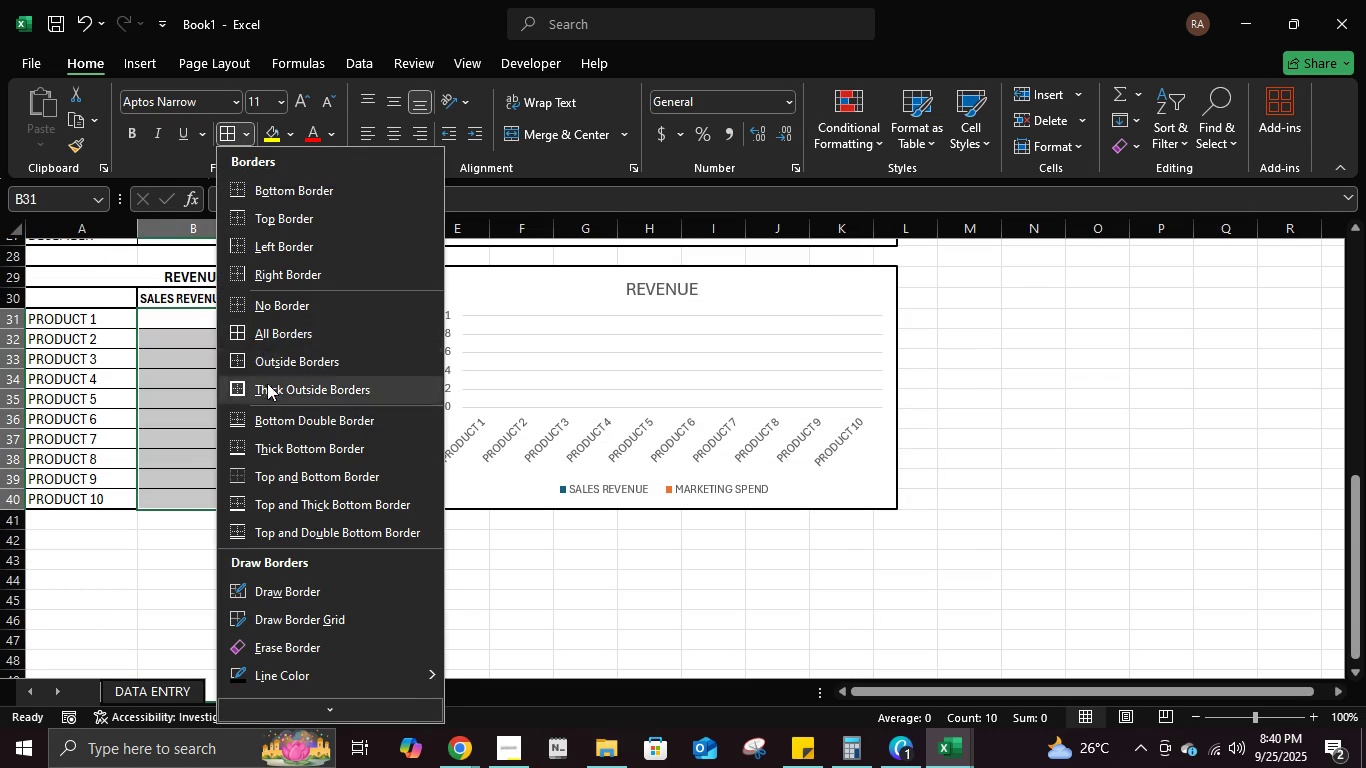 
left_click([270, 397])
 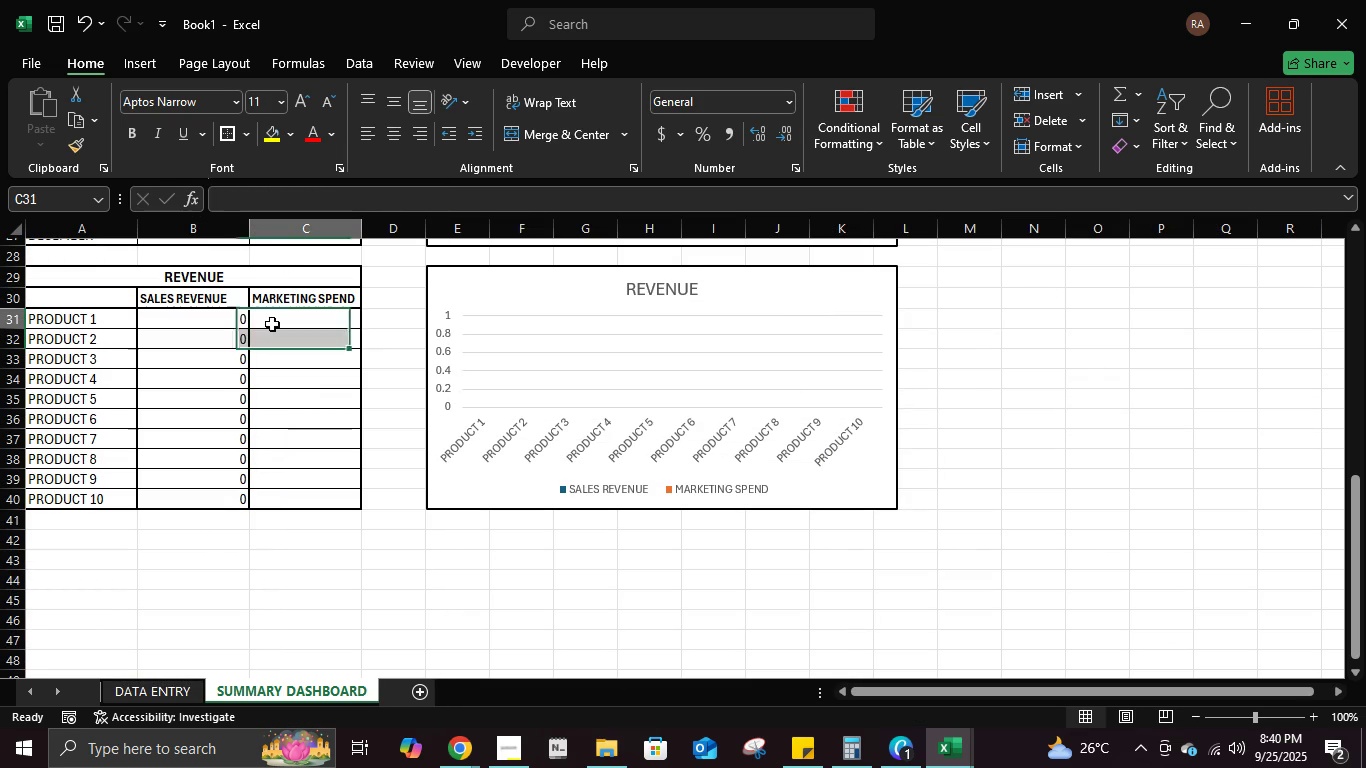 
double_click([272, 324])
 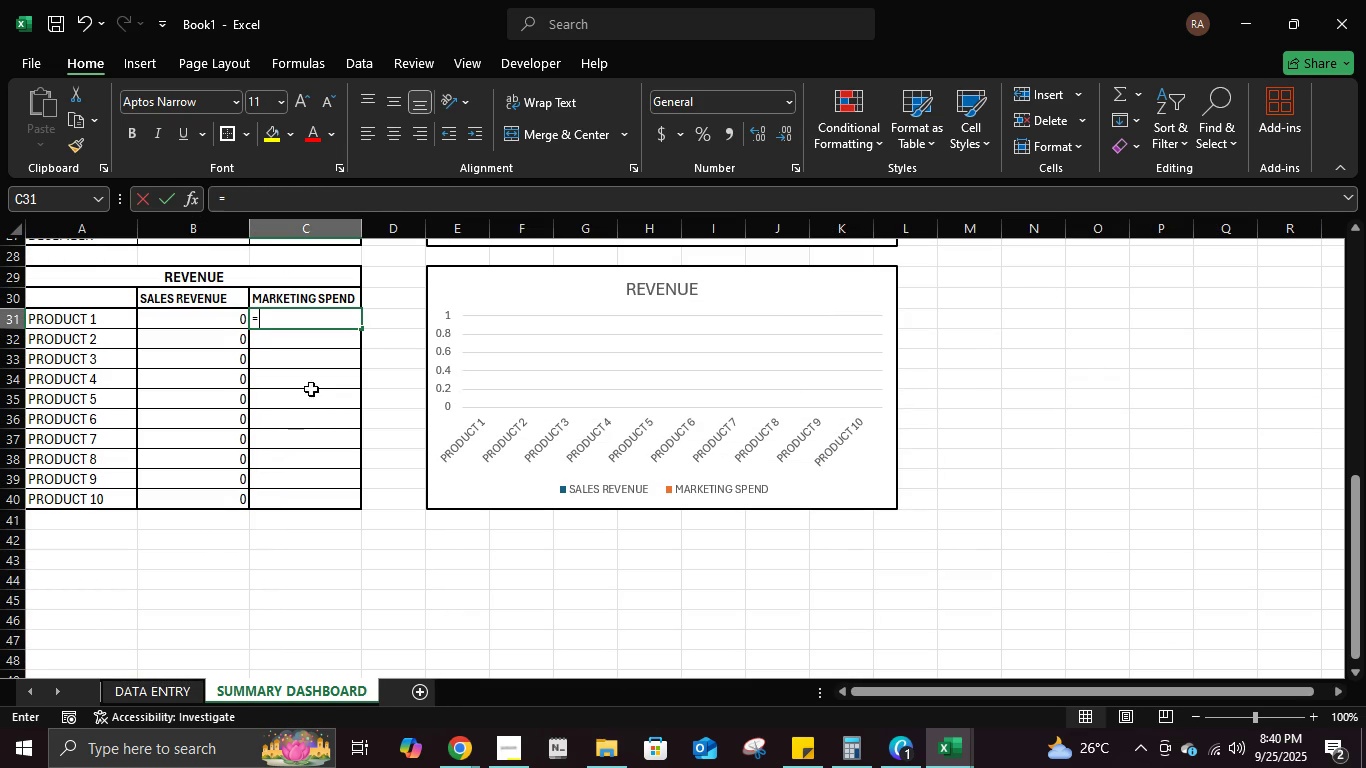 
key(Equal)
 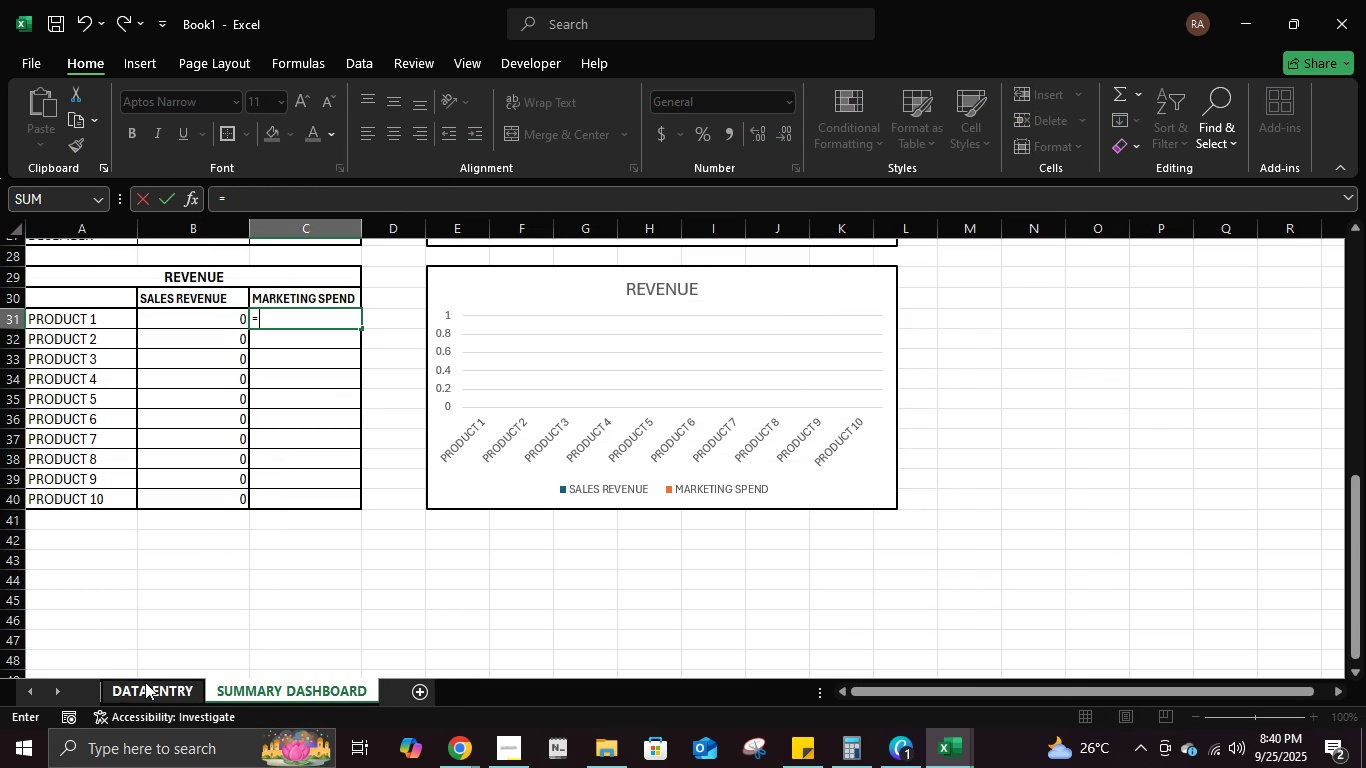 
left_click([146, 686])
 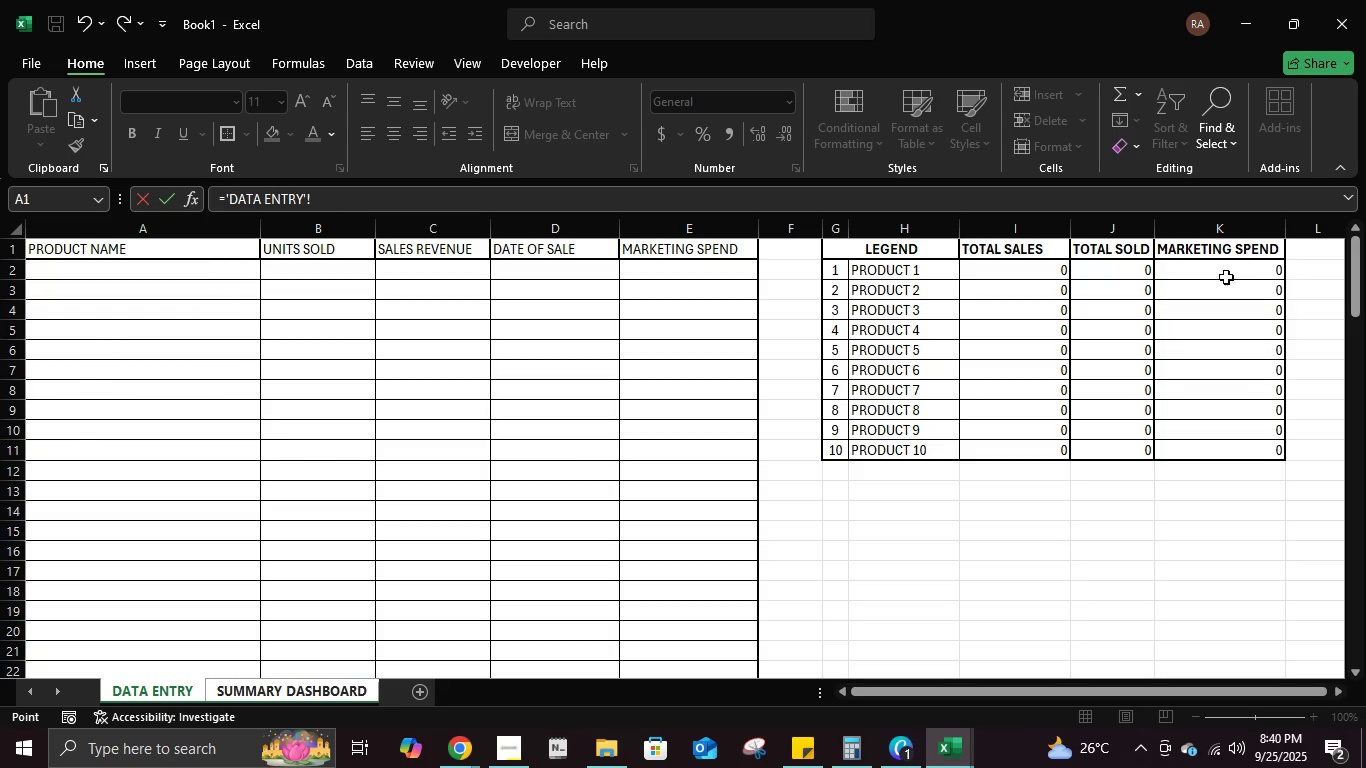 
left_click([1219, 277])
 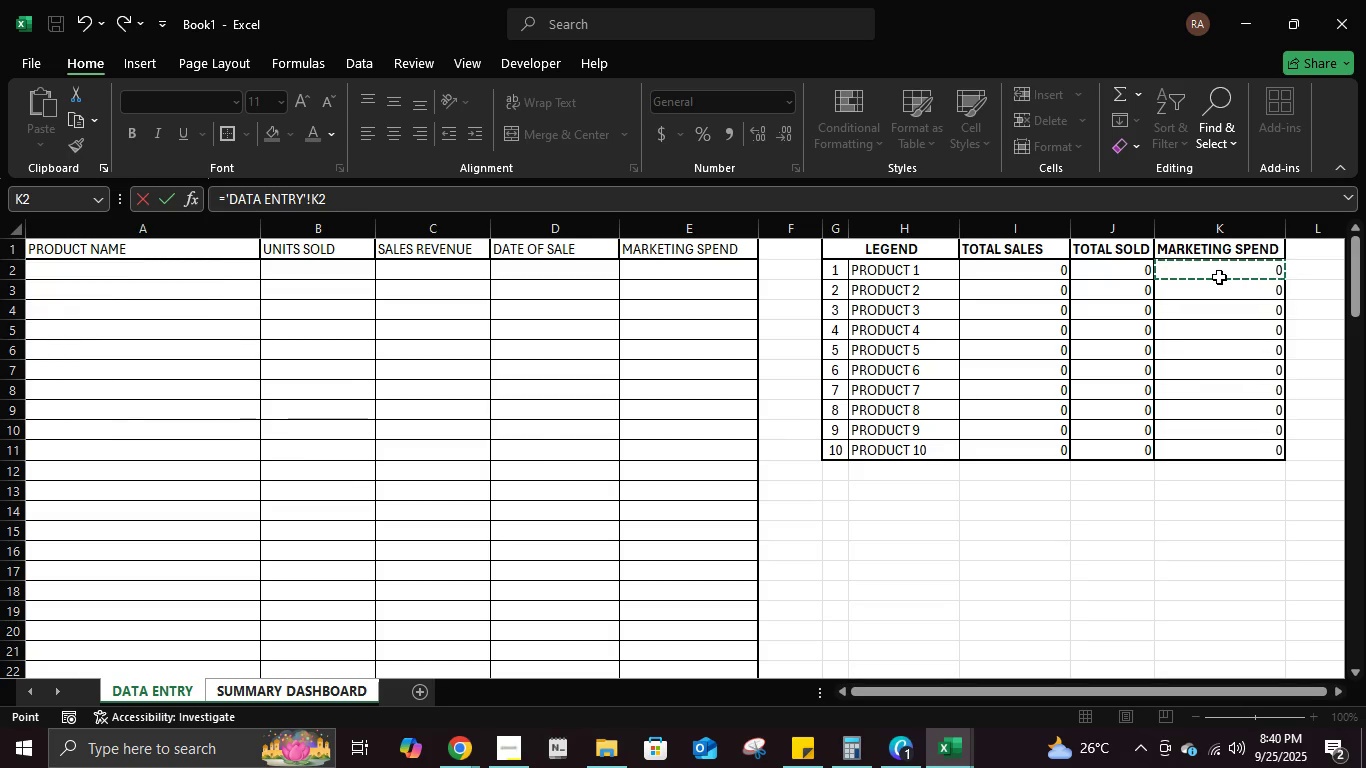 
key(Enter)
 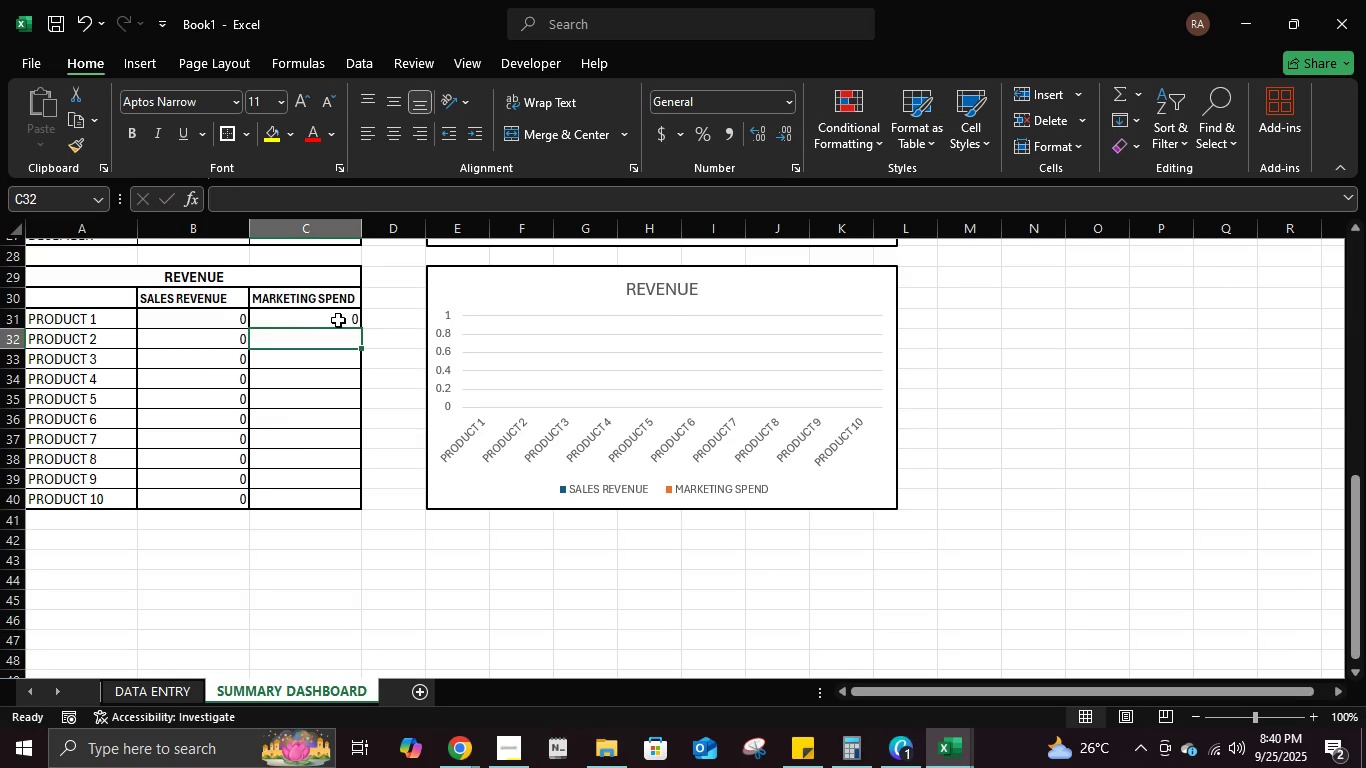 
left_click([337, 320])
 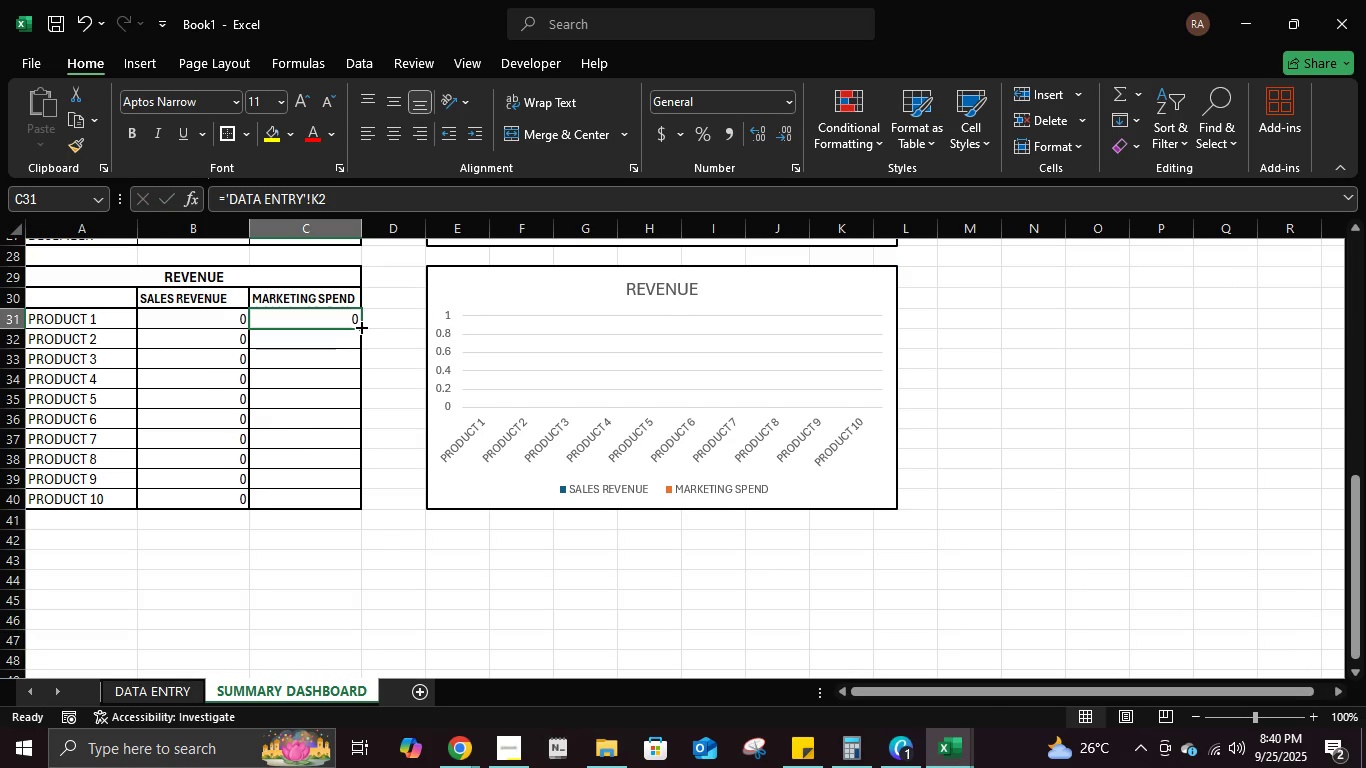 
double_click([360, 326])
 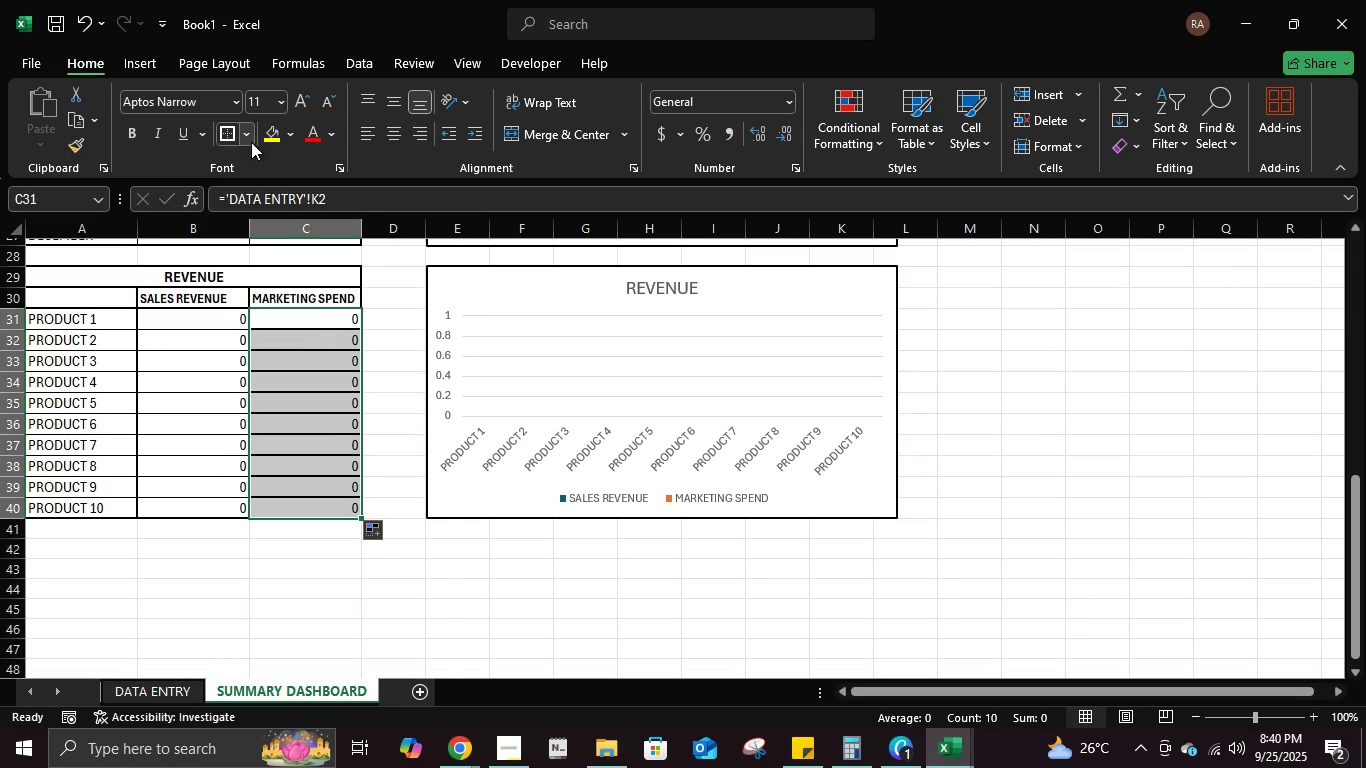 
left_click([242, 135])
 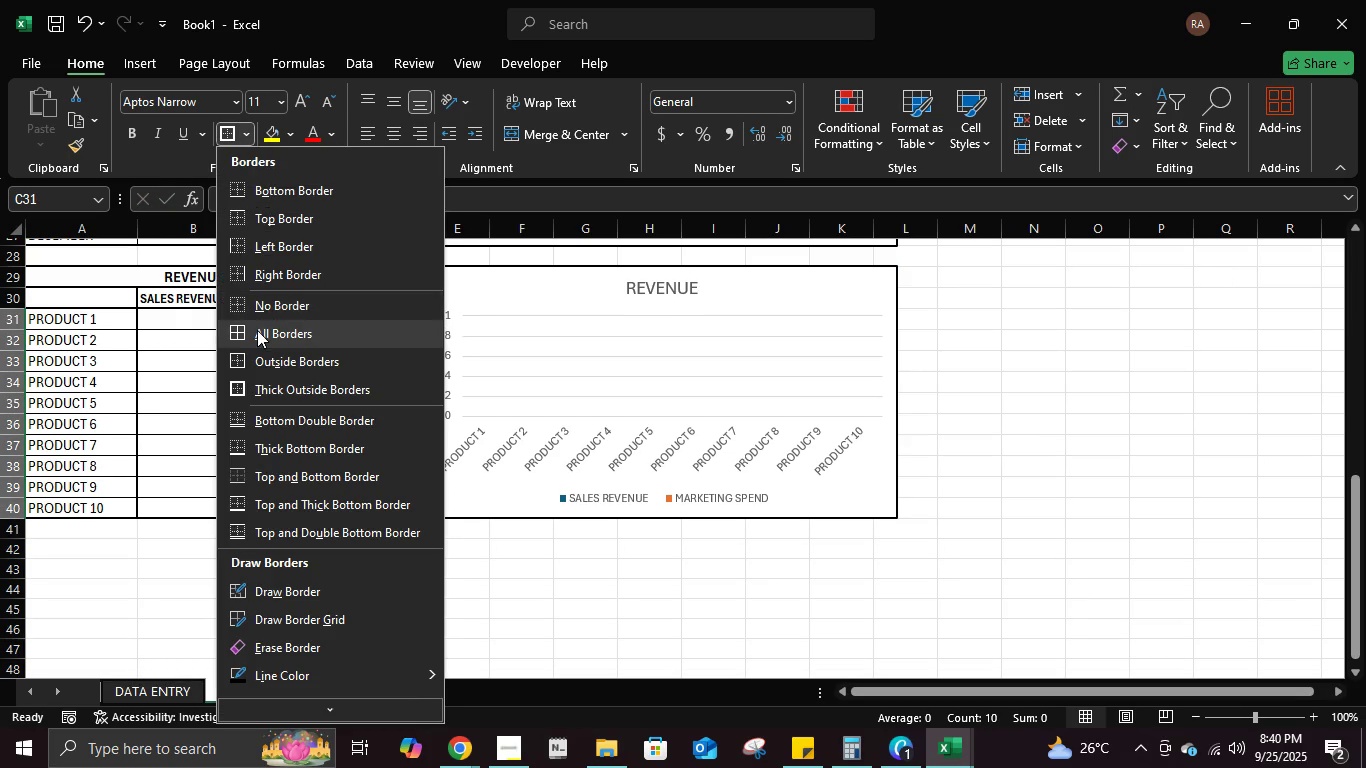 
left_click([257, 330])